 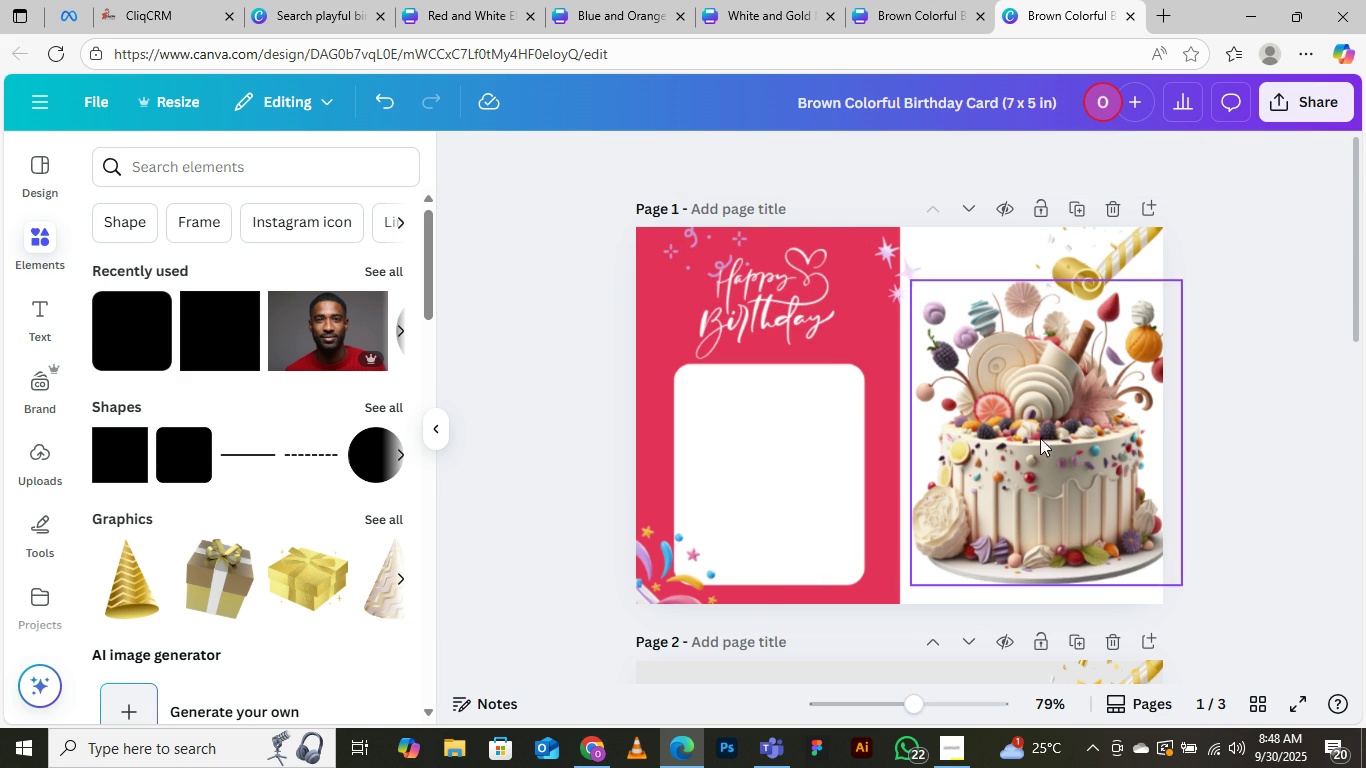 
scroll: coordinate [780, 465], scroll_direction: down, amount: 13.0
 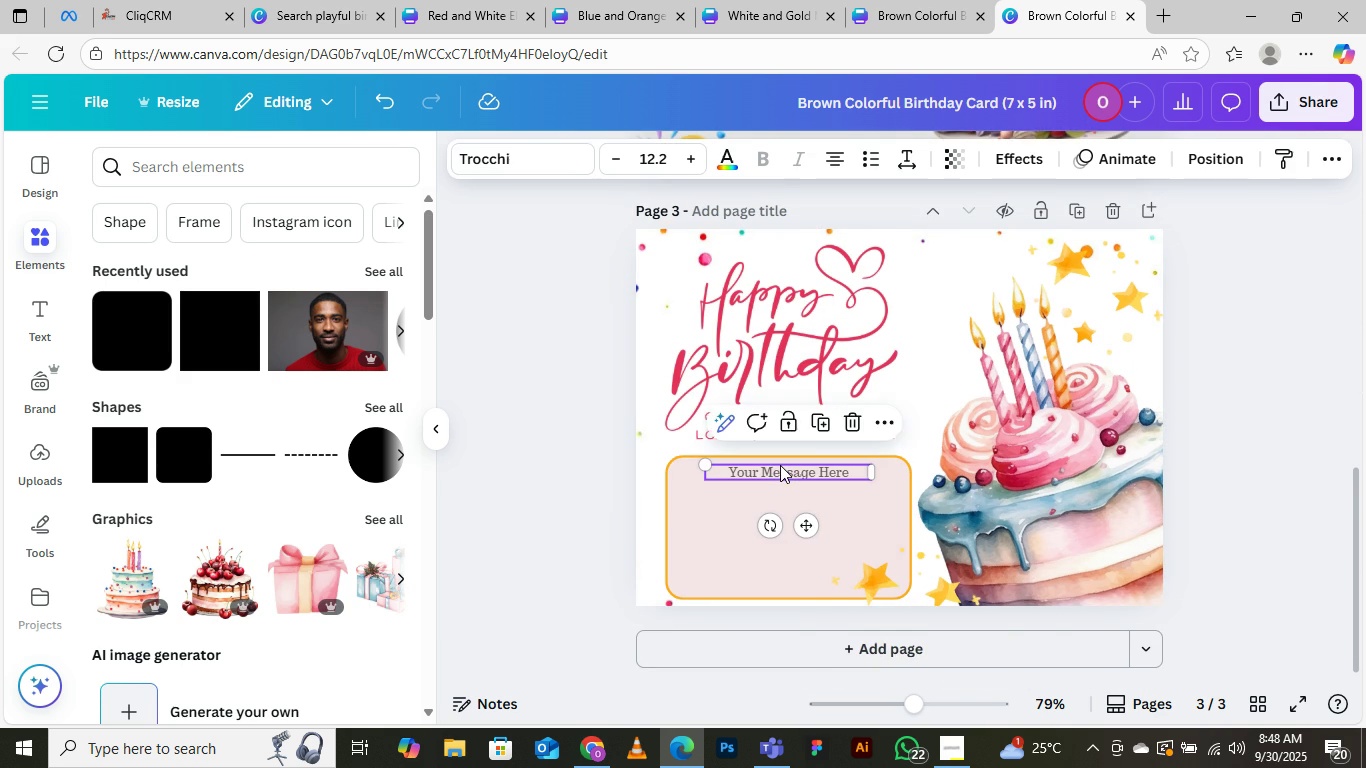 
left_click([780, 465])
 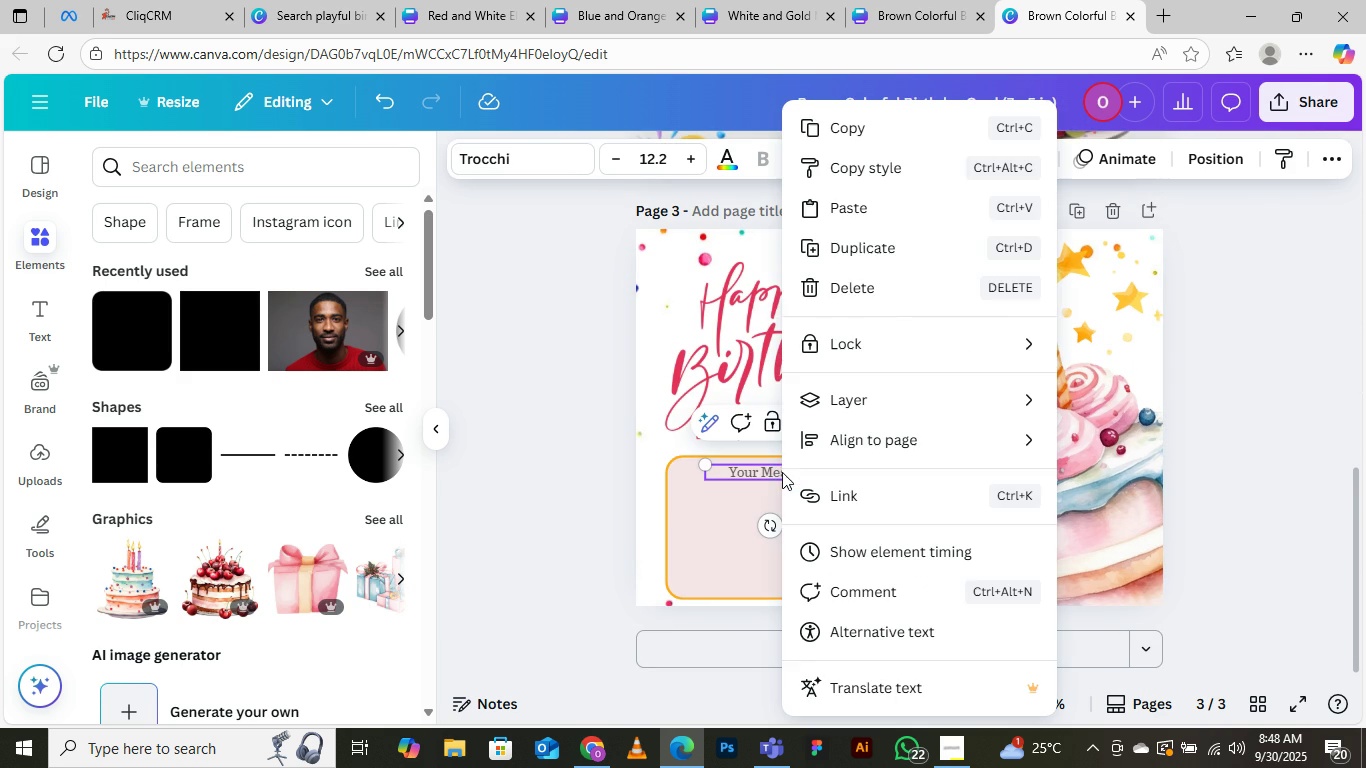 
right_click([782, 472])
 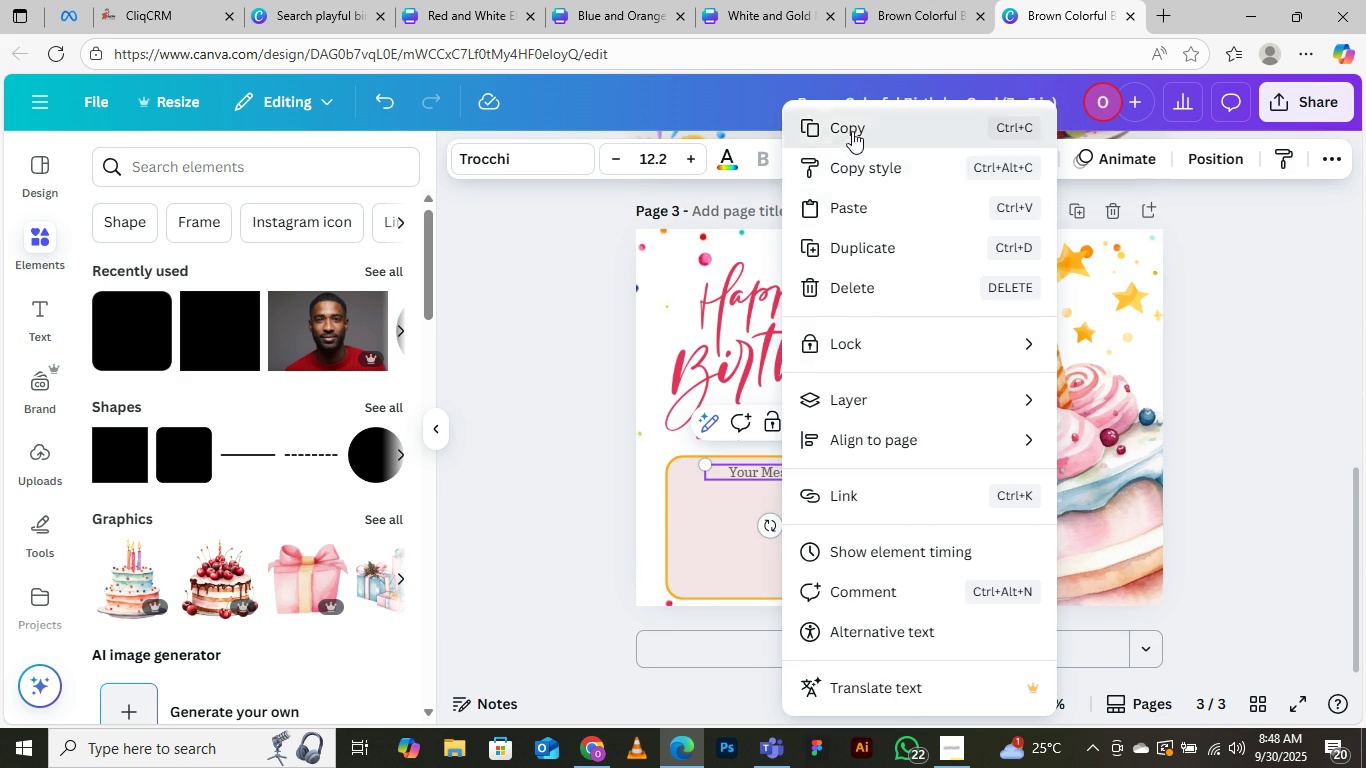 
scroll: coordinate [861, 468], scroll_direction: up, amount: 9.0